 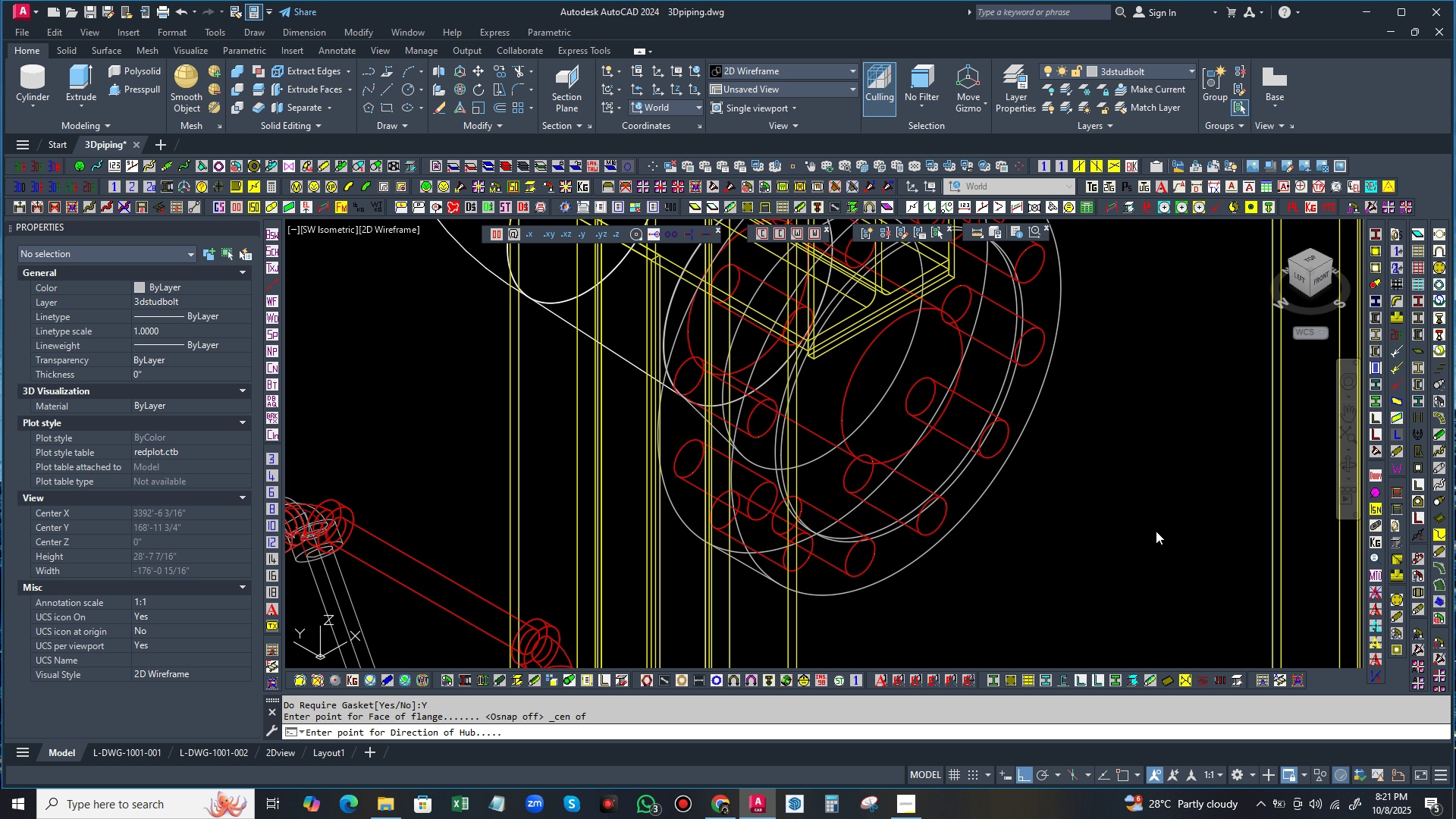 
scroll: coordinate [1071, 433], scroll_direction: down, amount: 2.0
 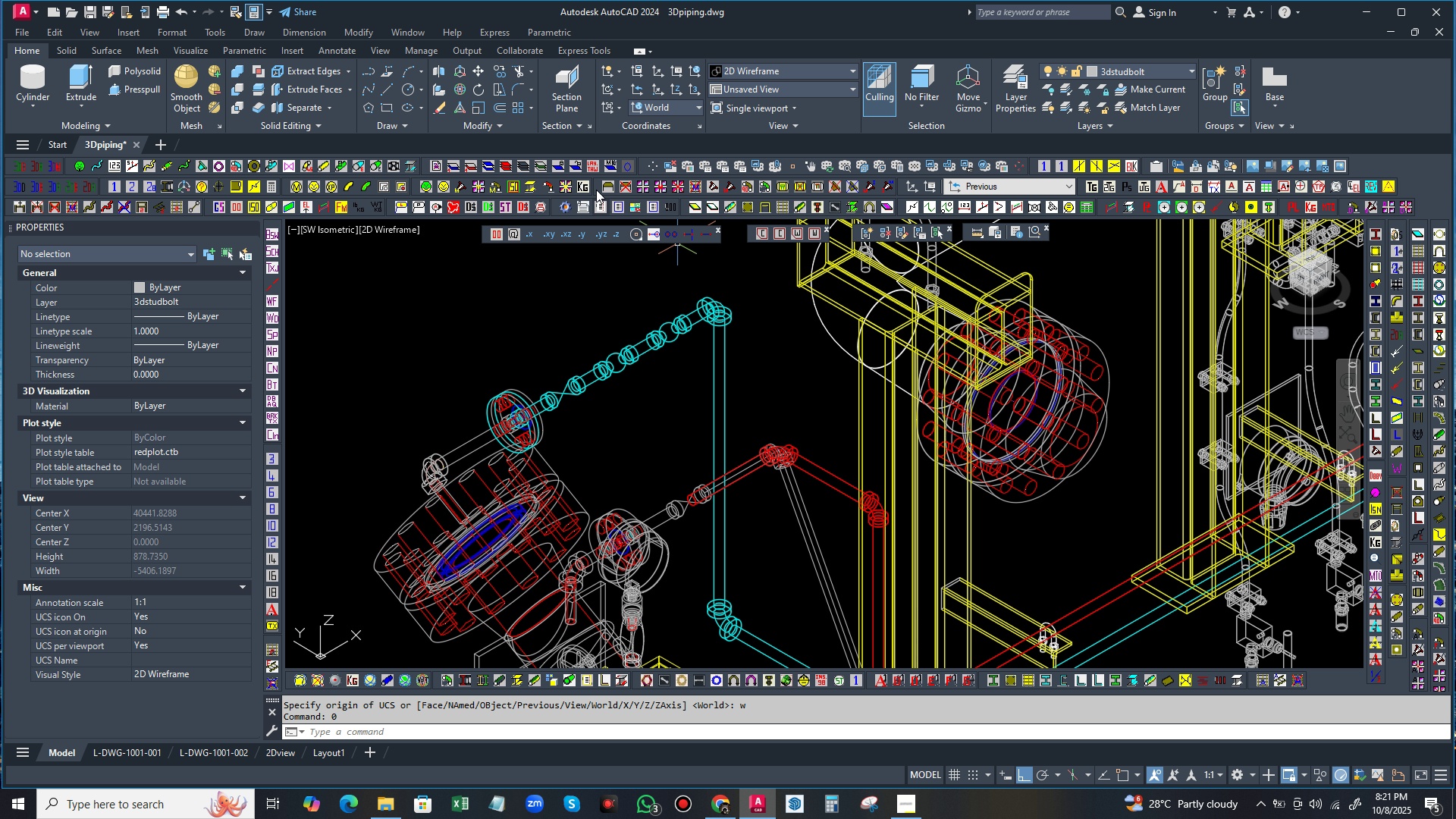 
wait(22.15)
 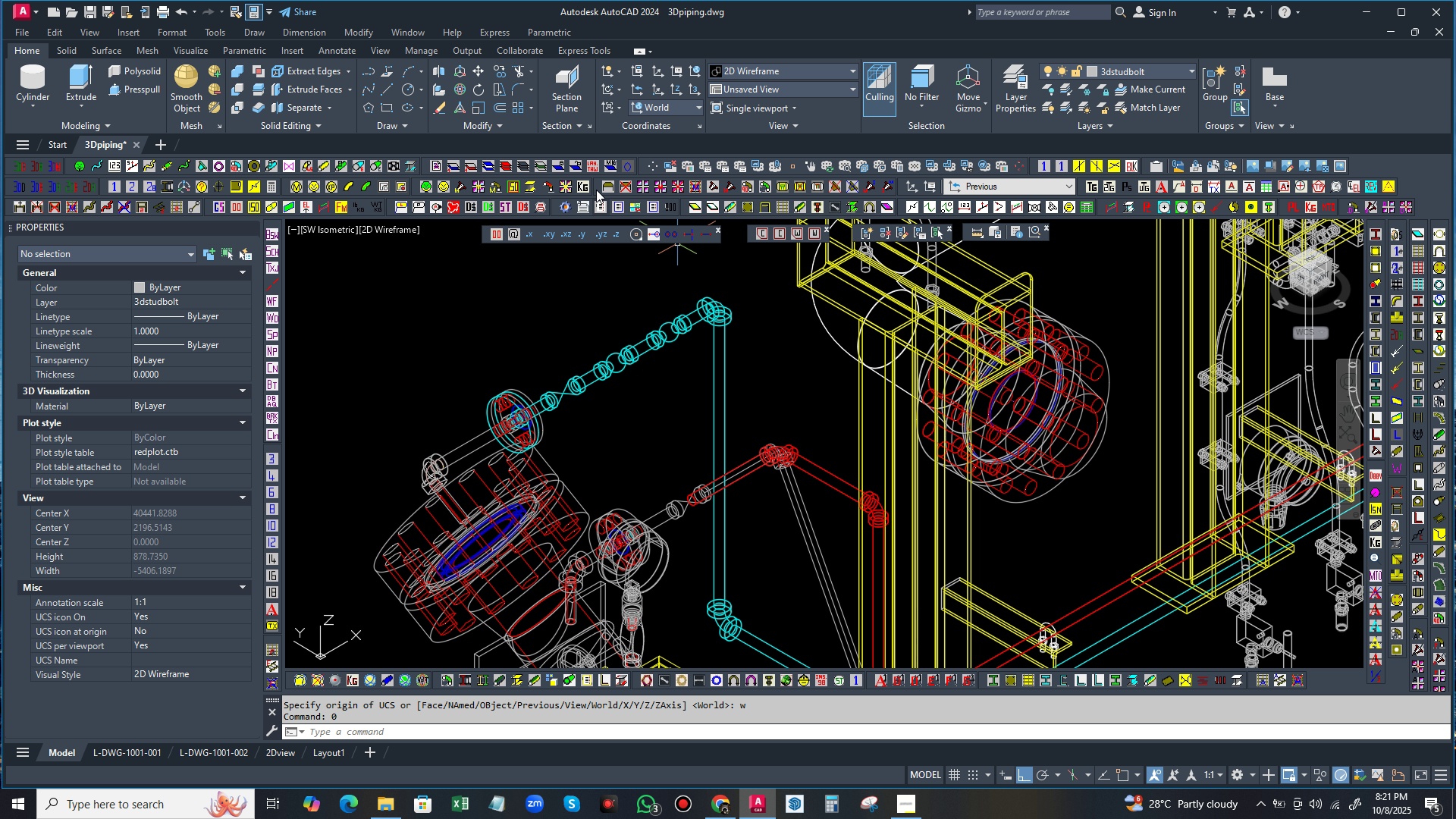 
left_click([677, 397])
 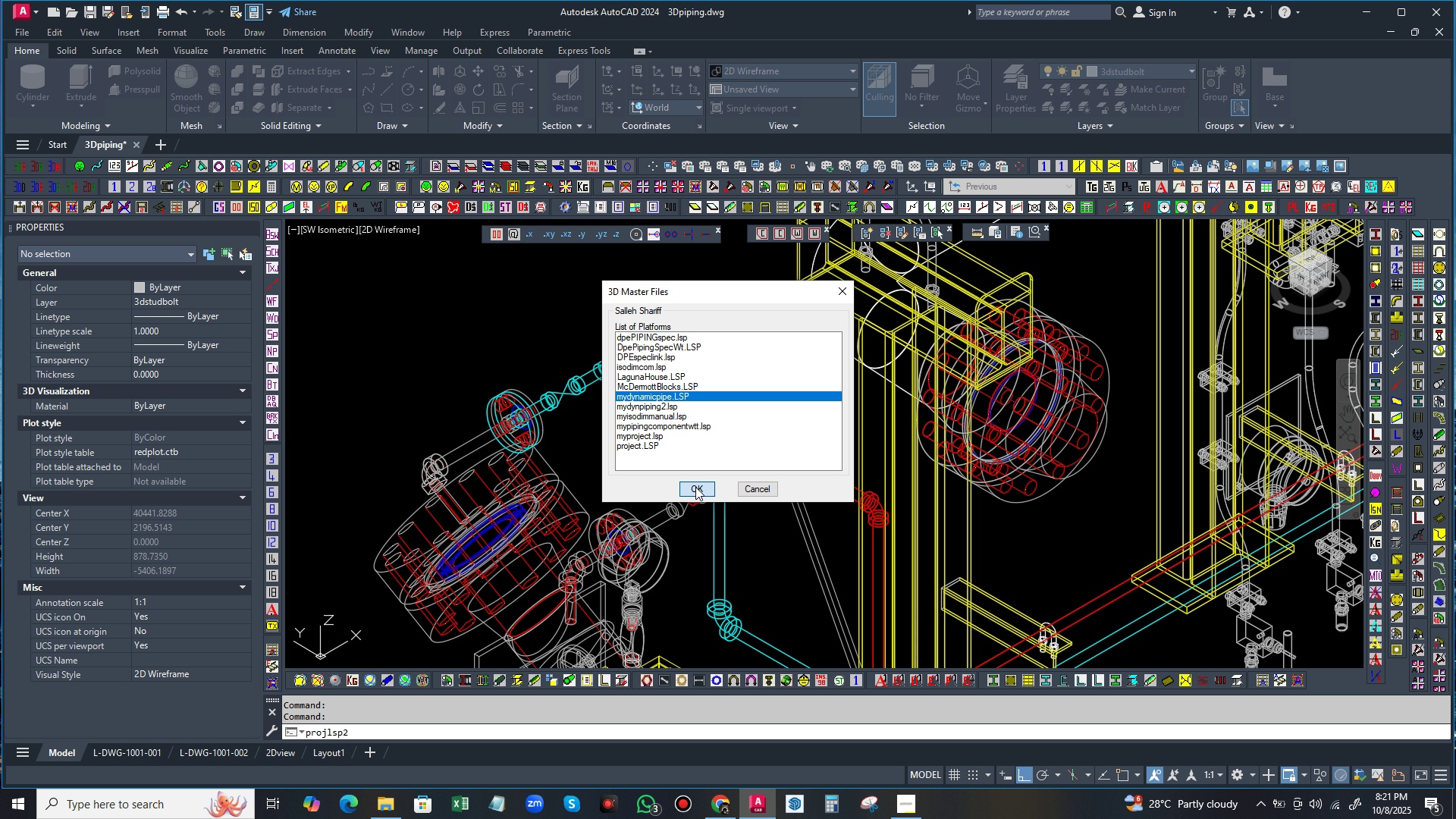 
left_click([695, 487])
 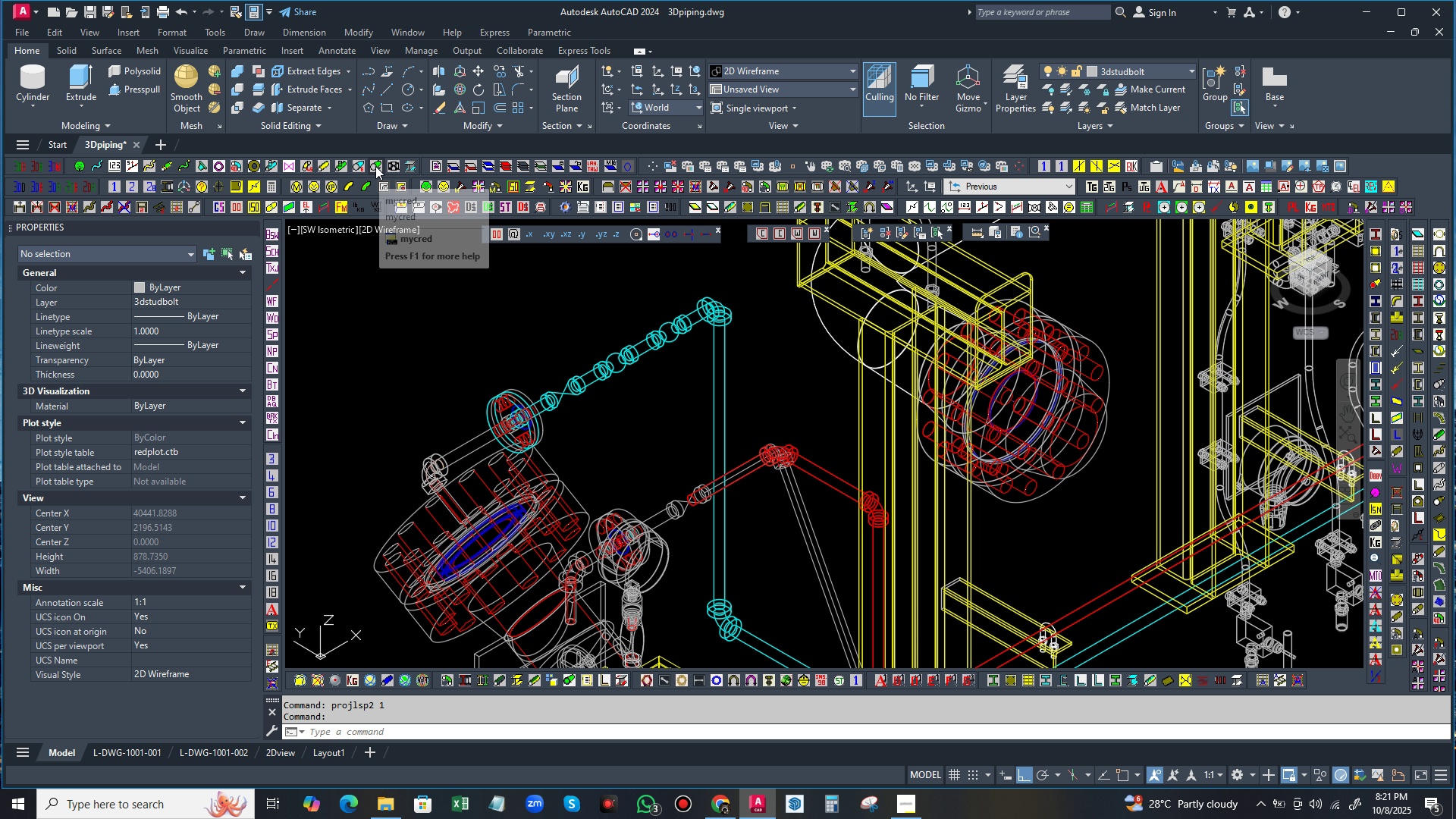 
wait(5.55)
 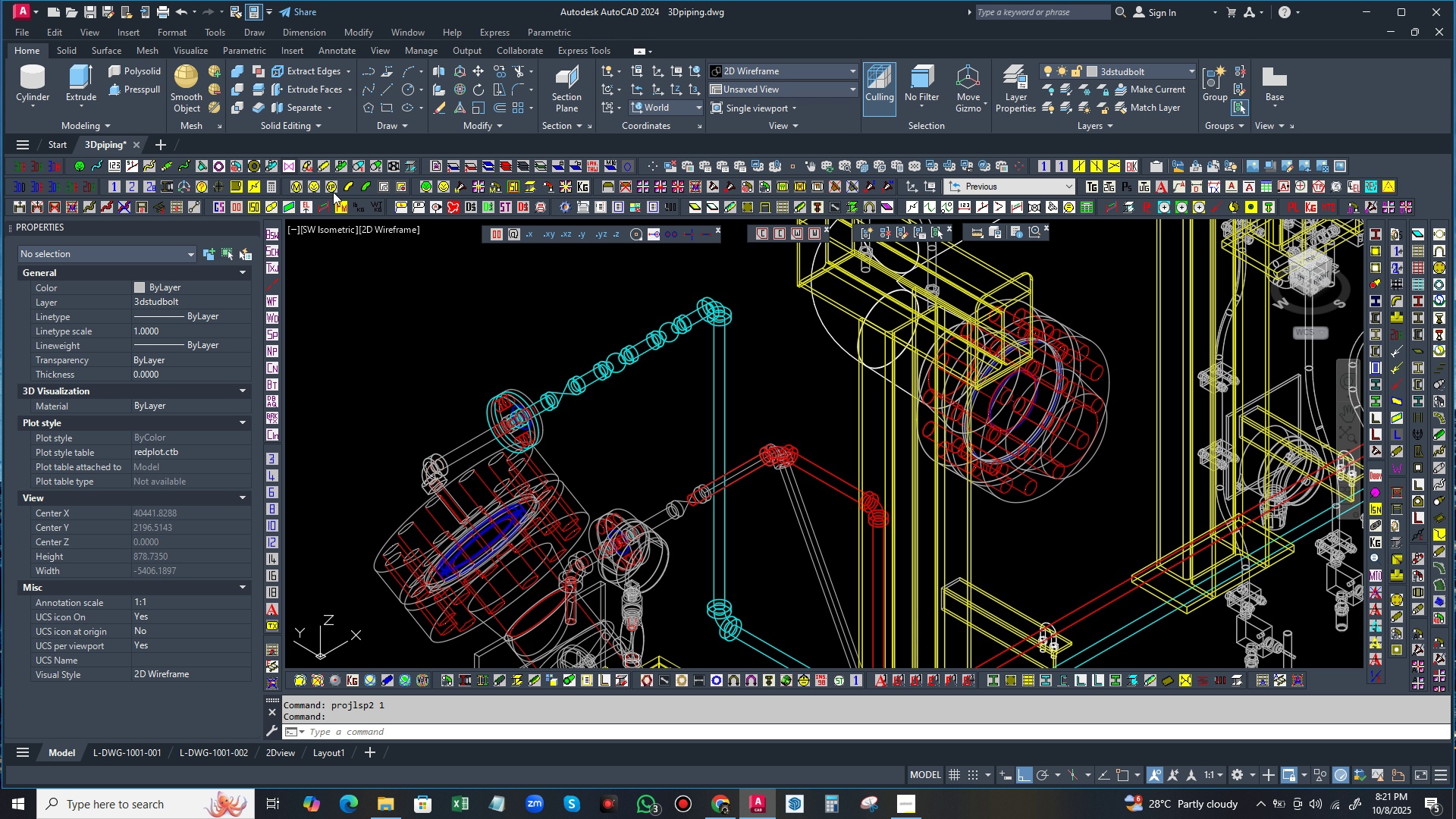 
left_click([375, 166])
 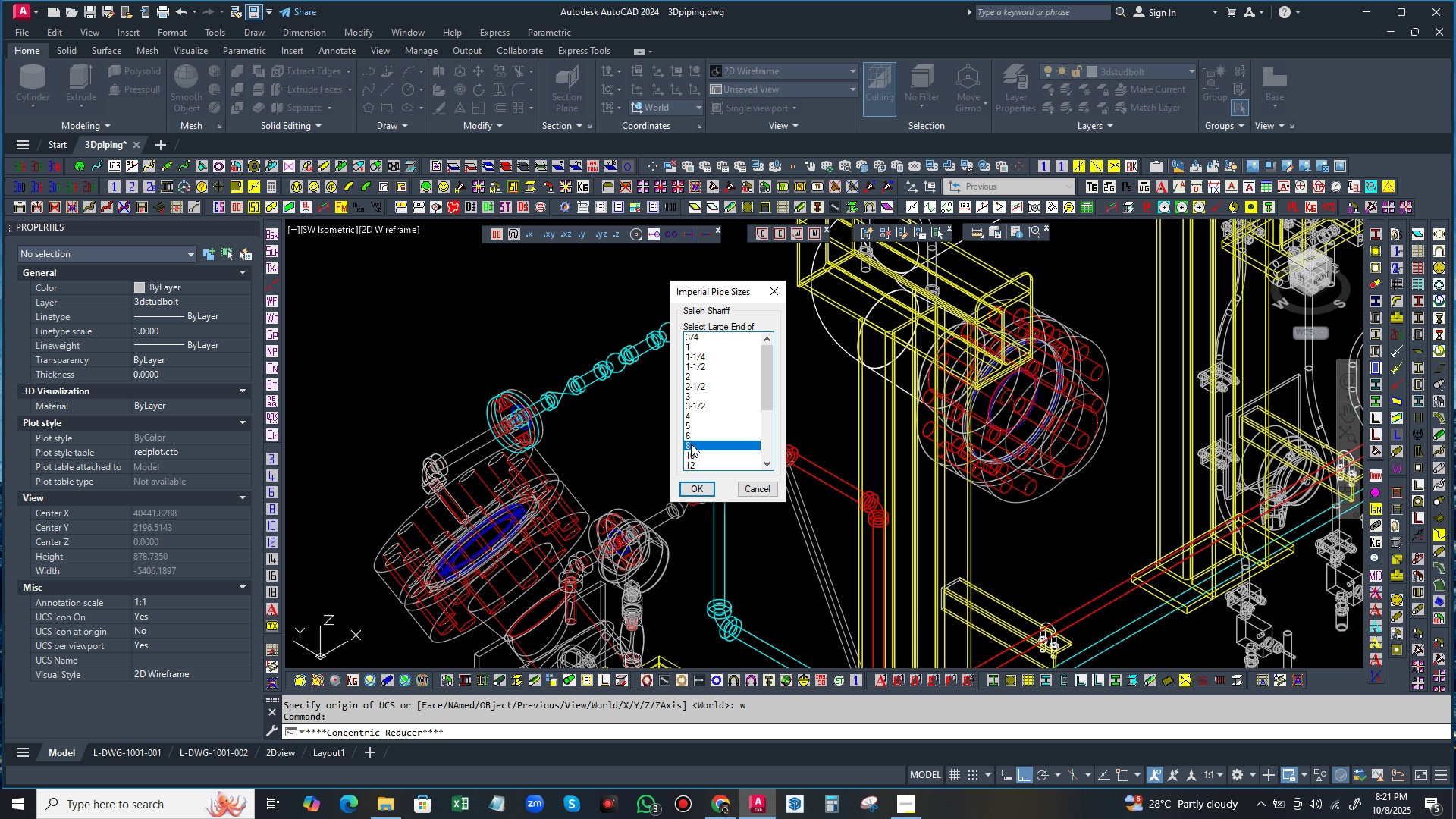 
left_click([691, 444])
 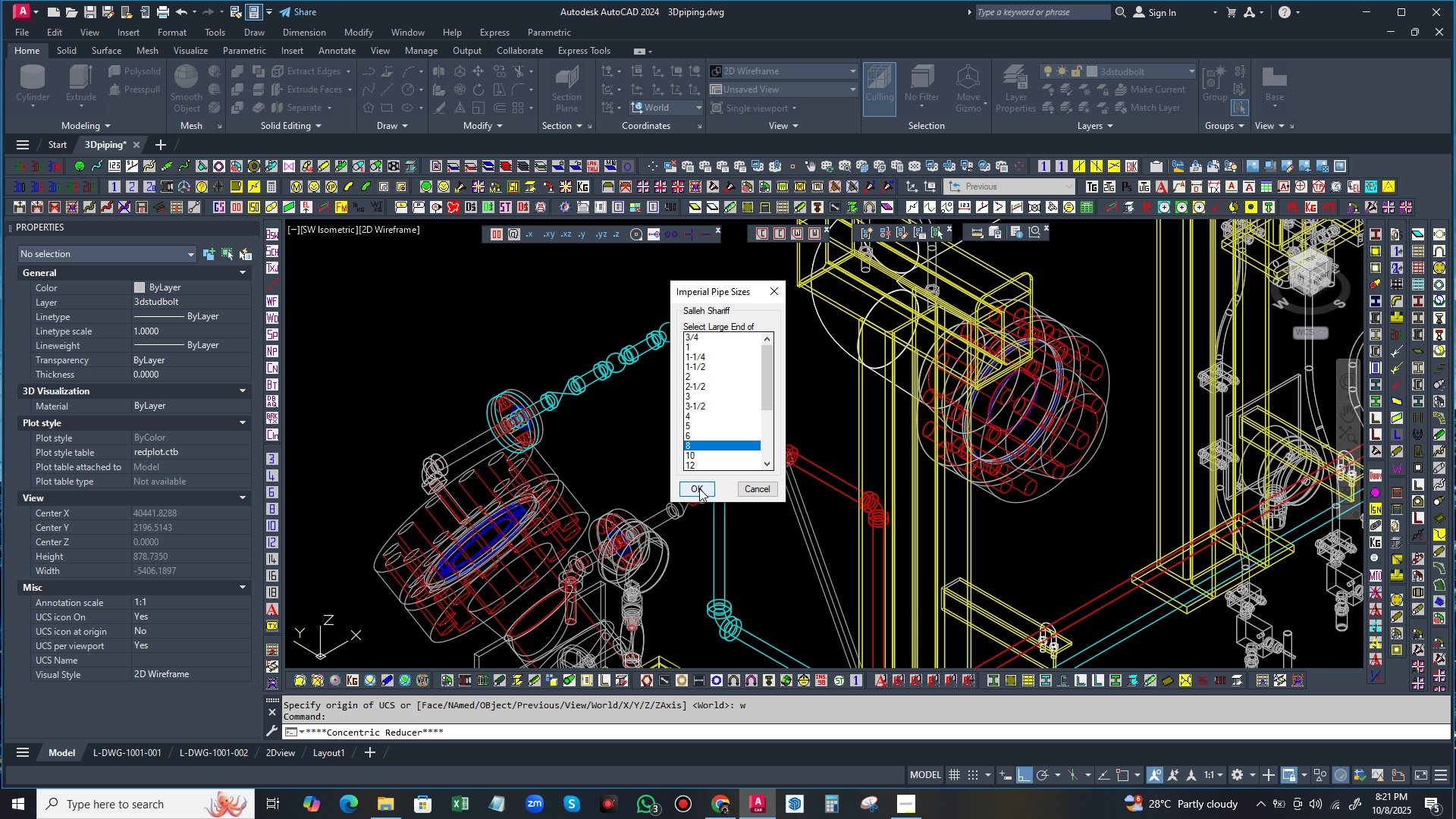 
left_click([699, 488])
 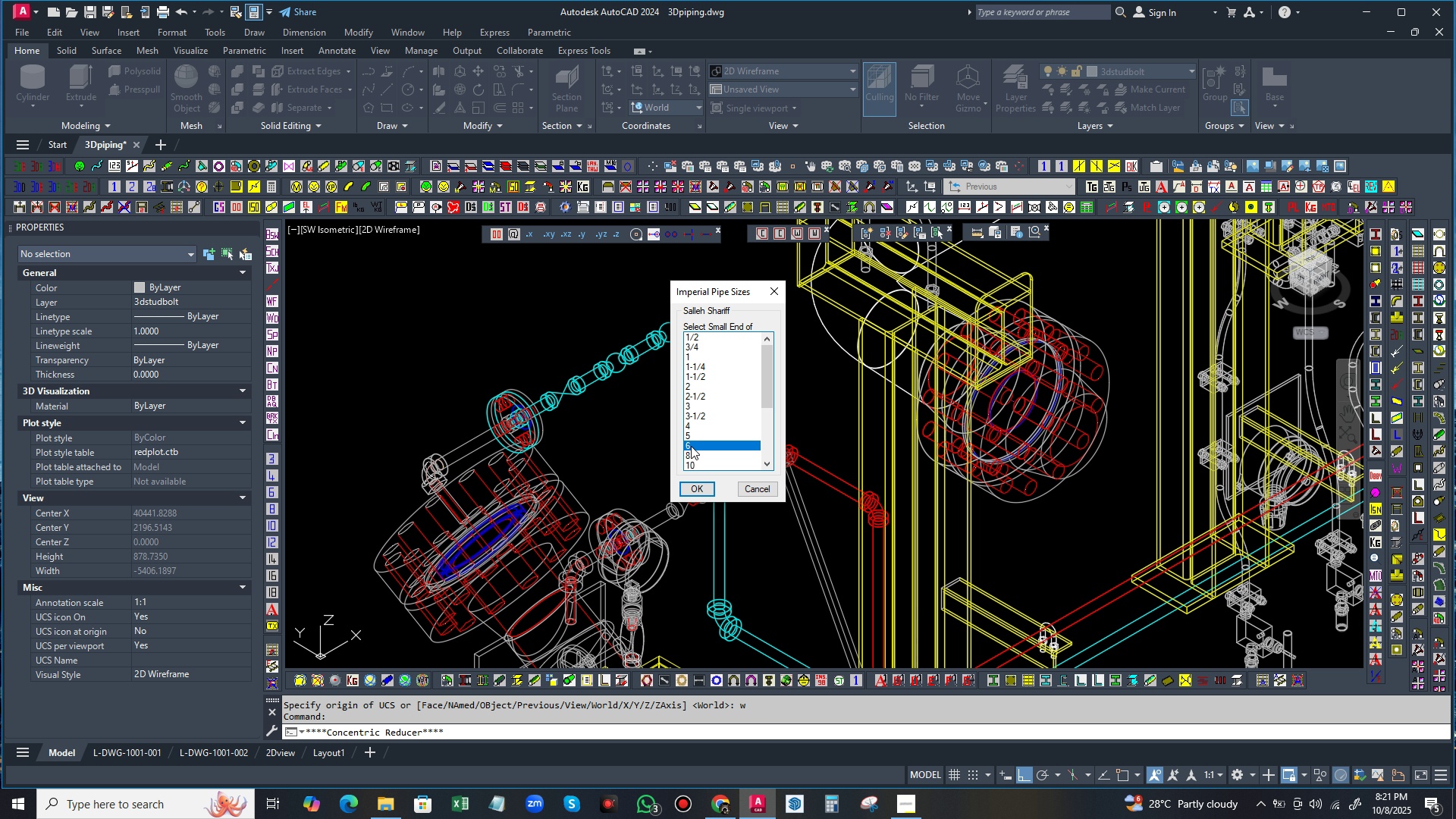 
left_click([691, 446])
 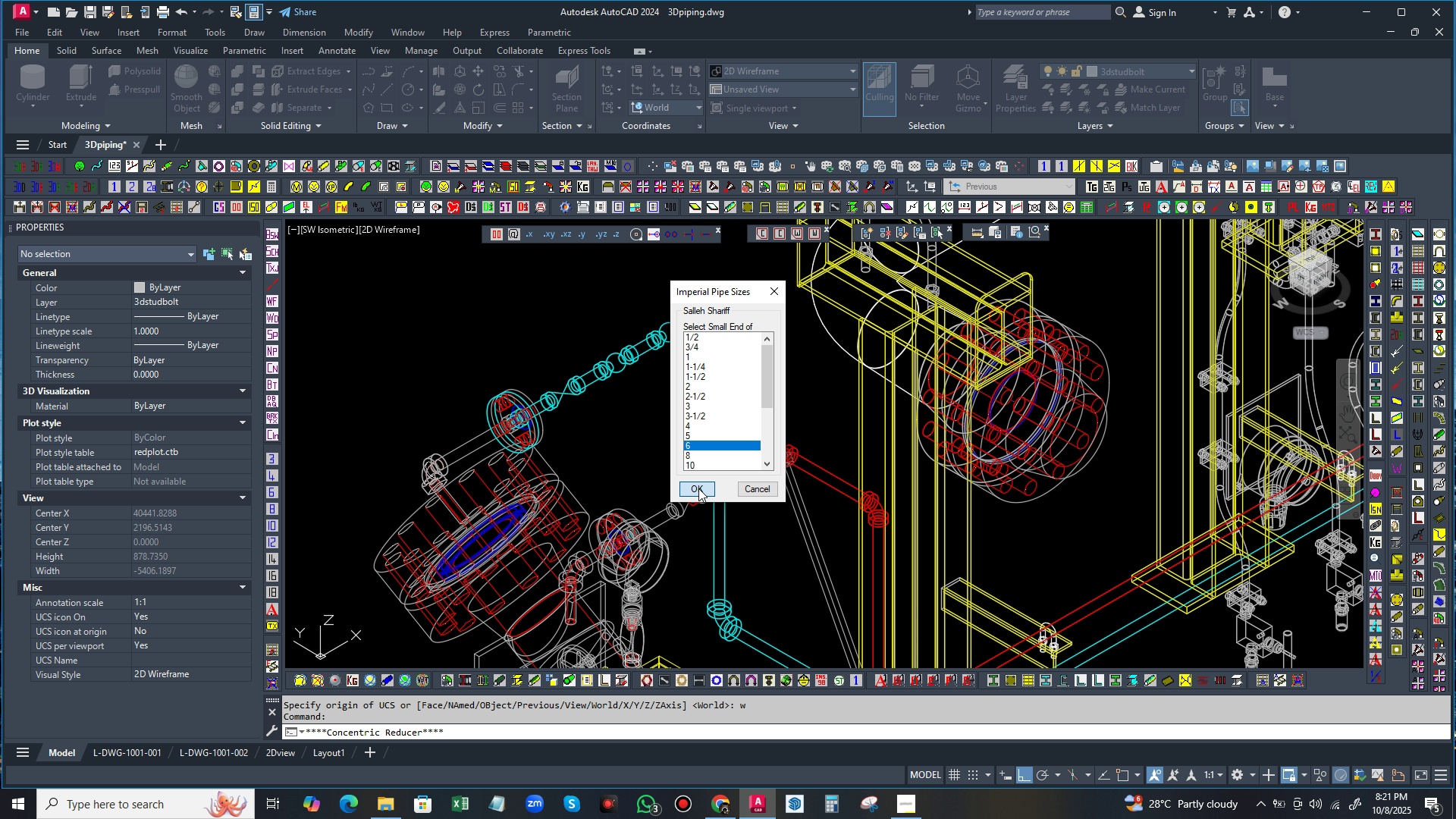 
left_click([698, 488])
 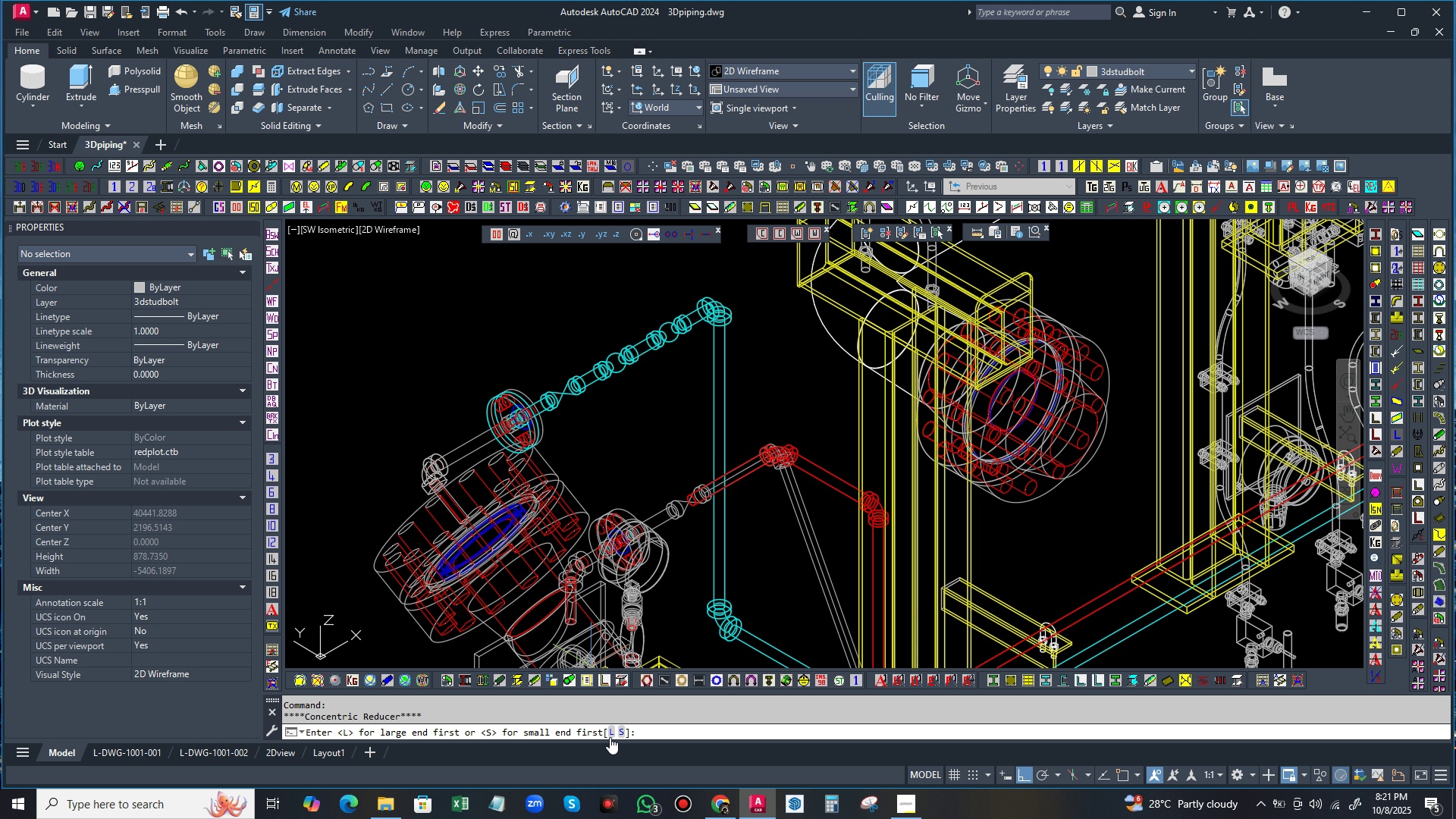 
left_click([610, 733])
 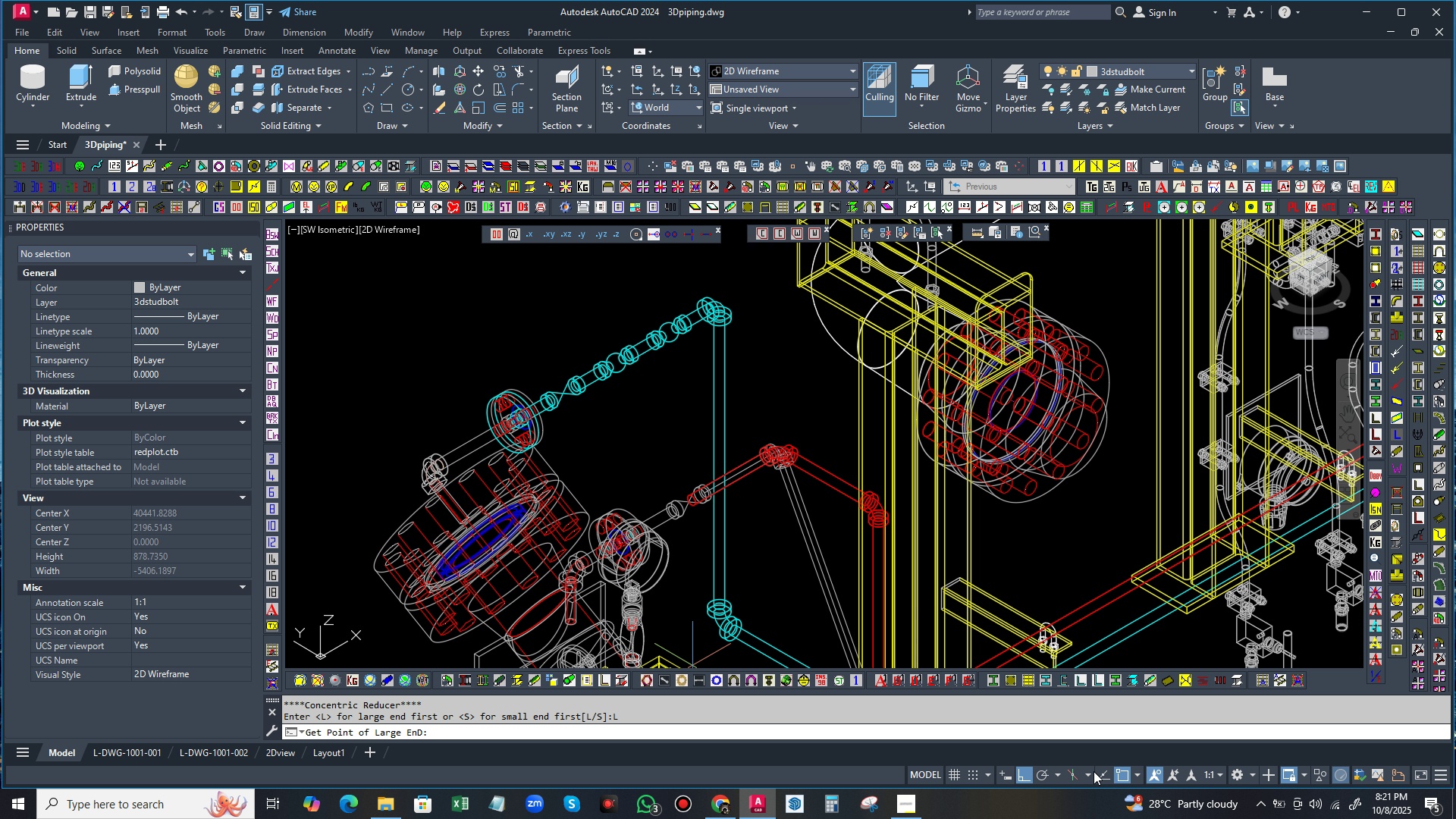 
left_click([1125, 778])
 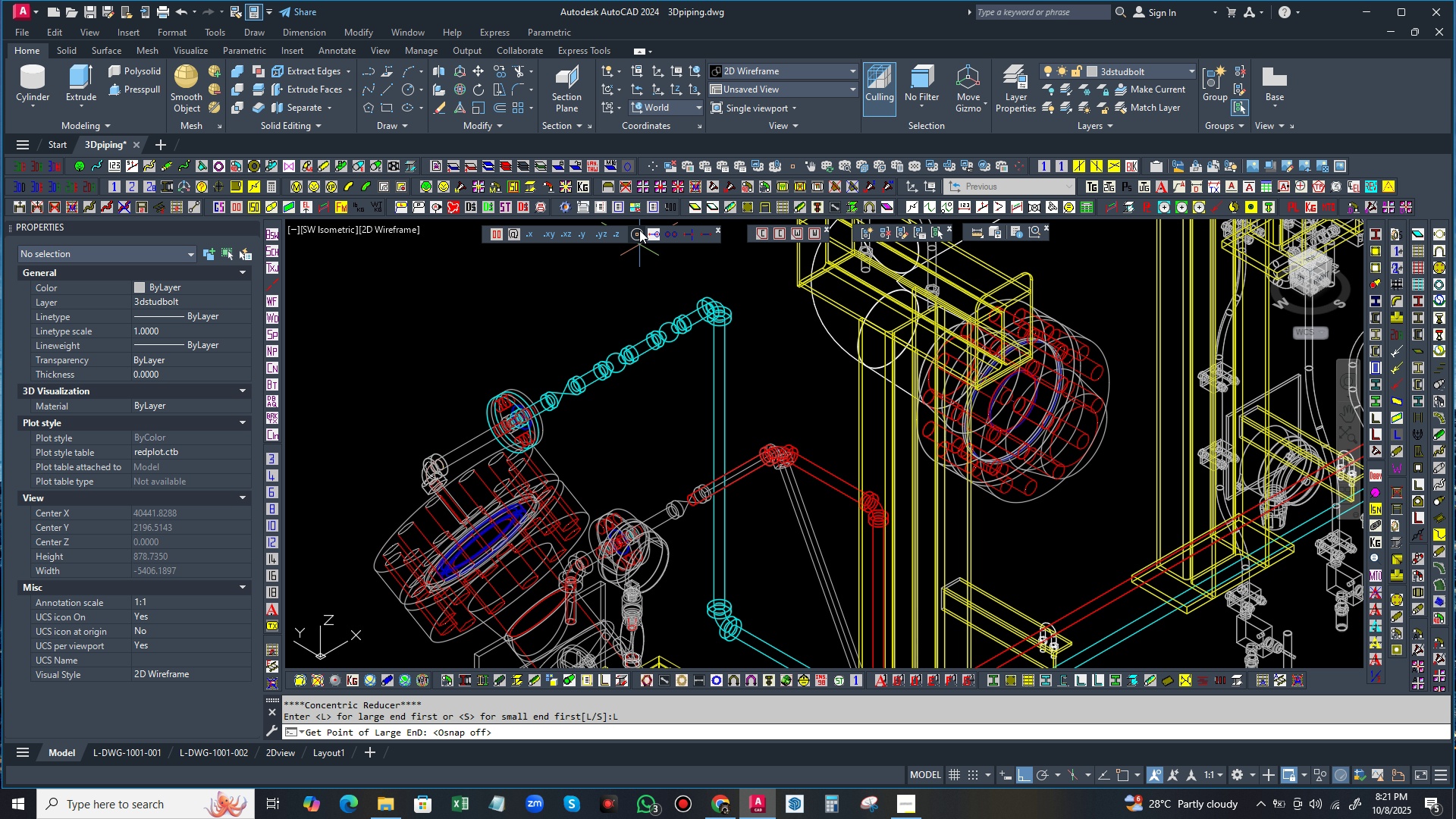 
left_click([639, 230])